 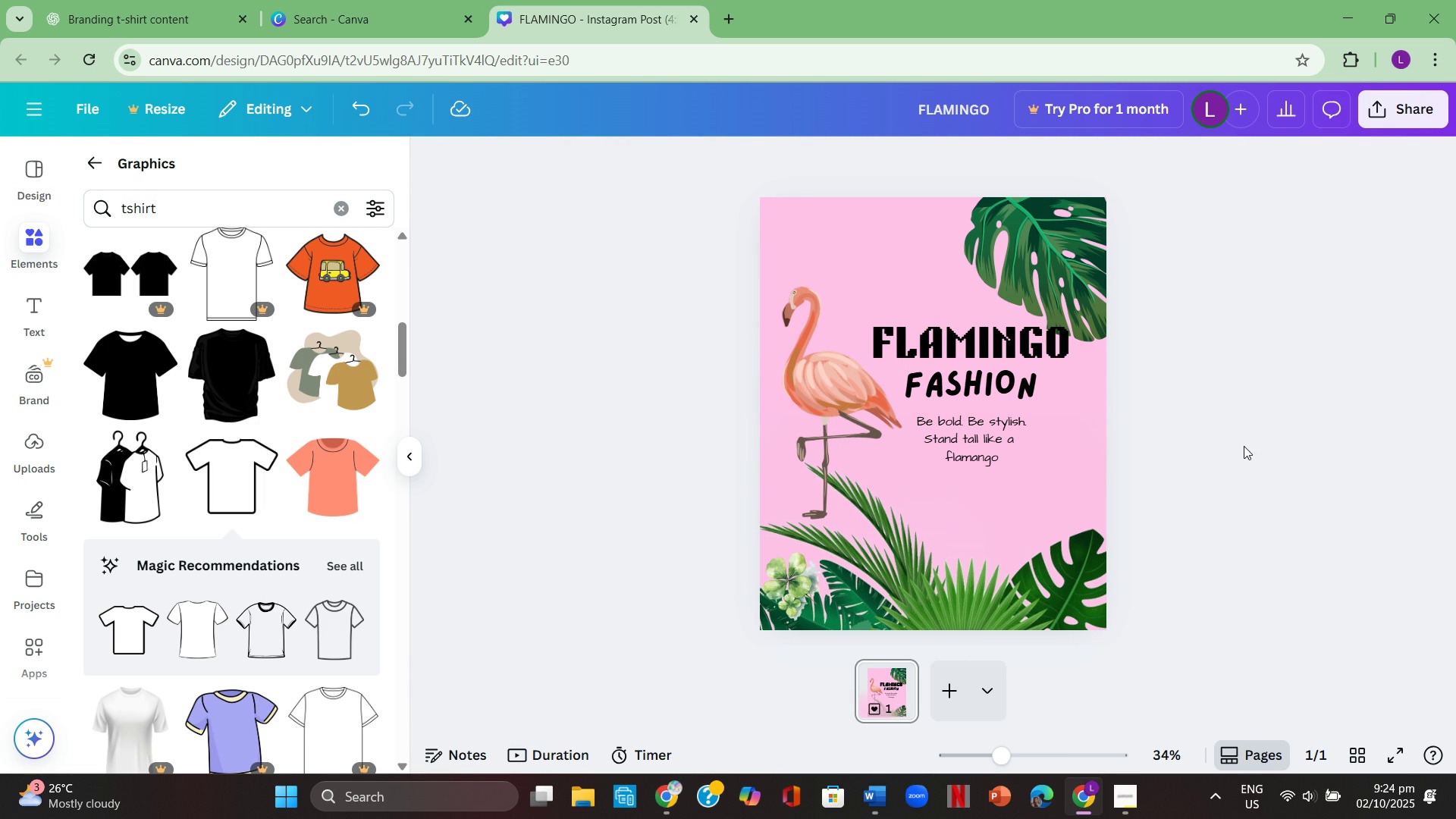 
left_click([846, 366])
 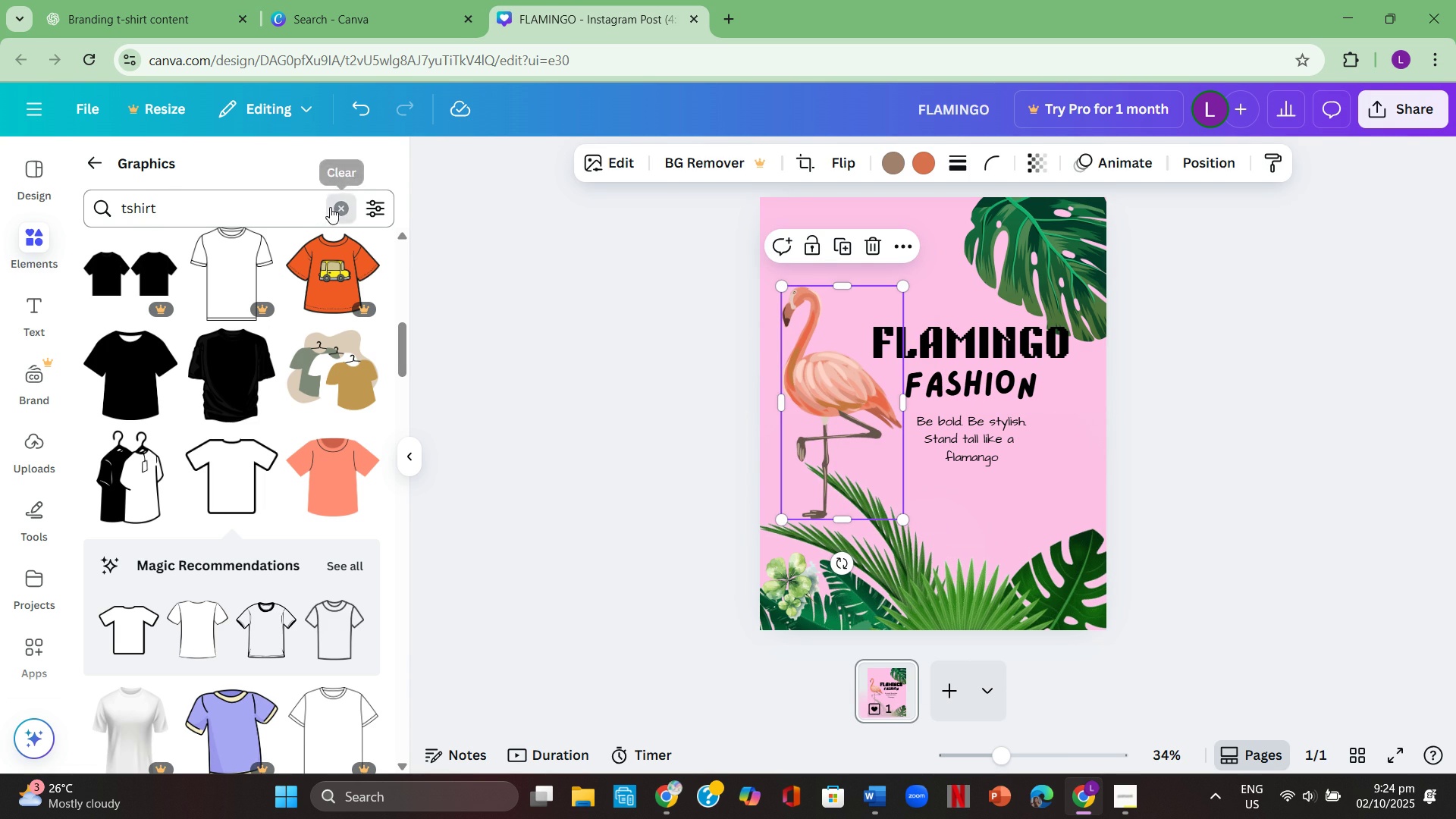 
double_click([331, 206])
 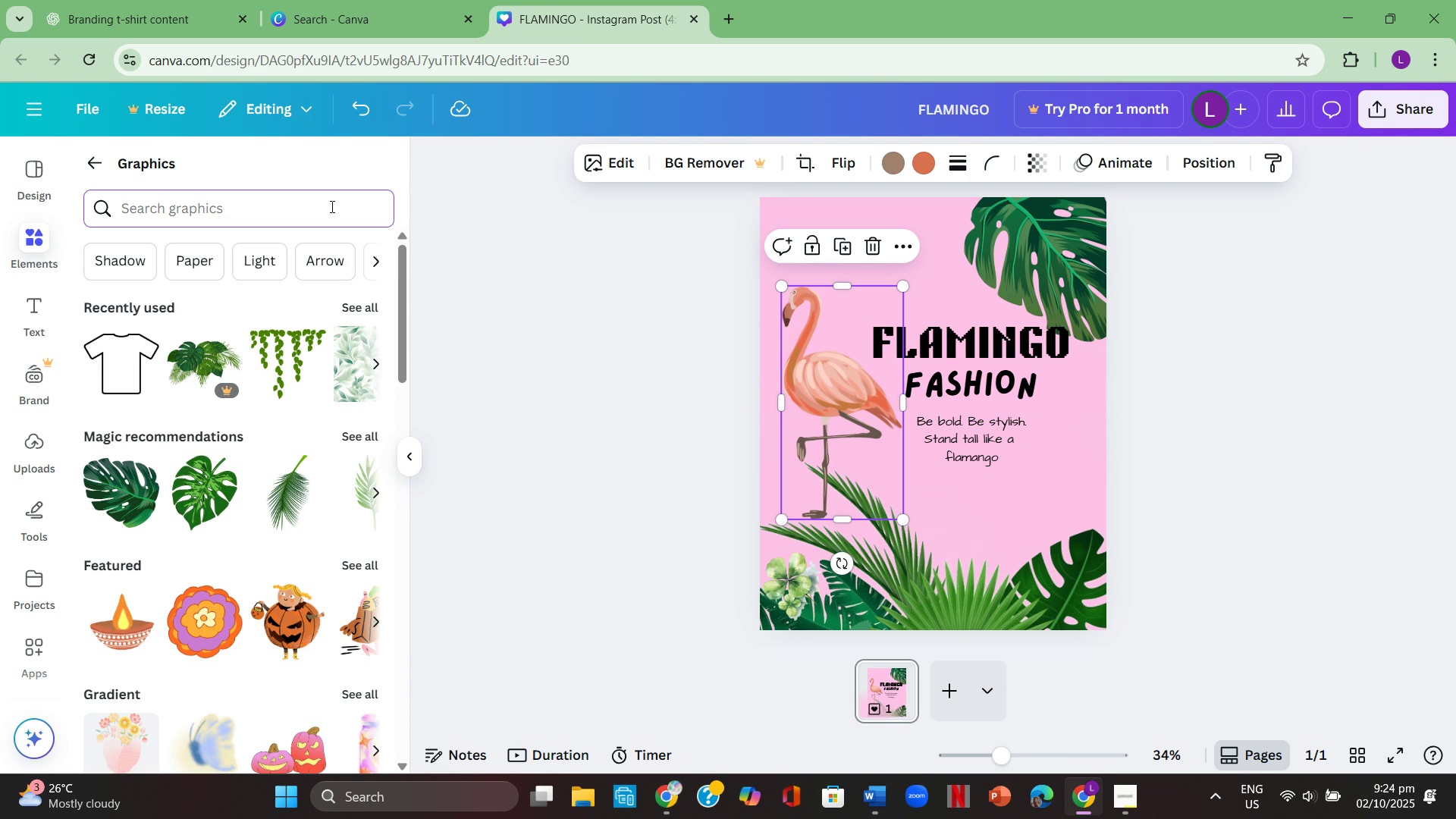 
type(flamingo)
 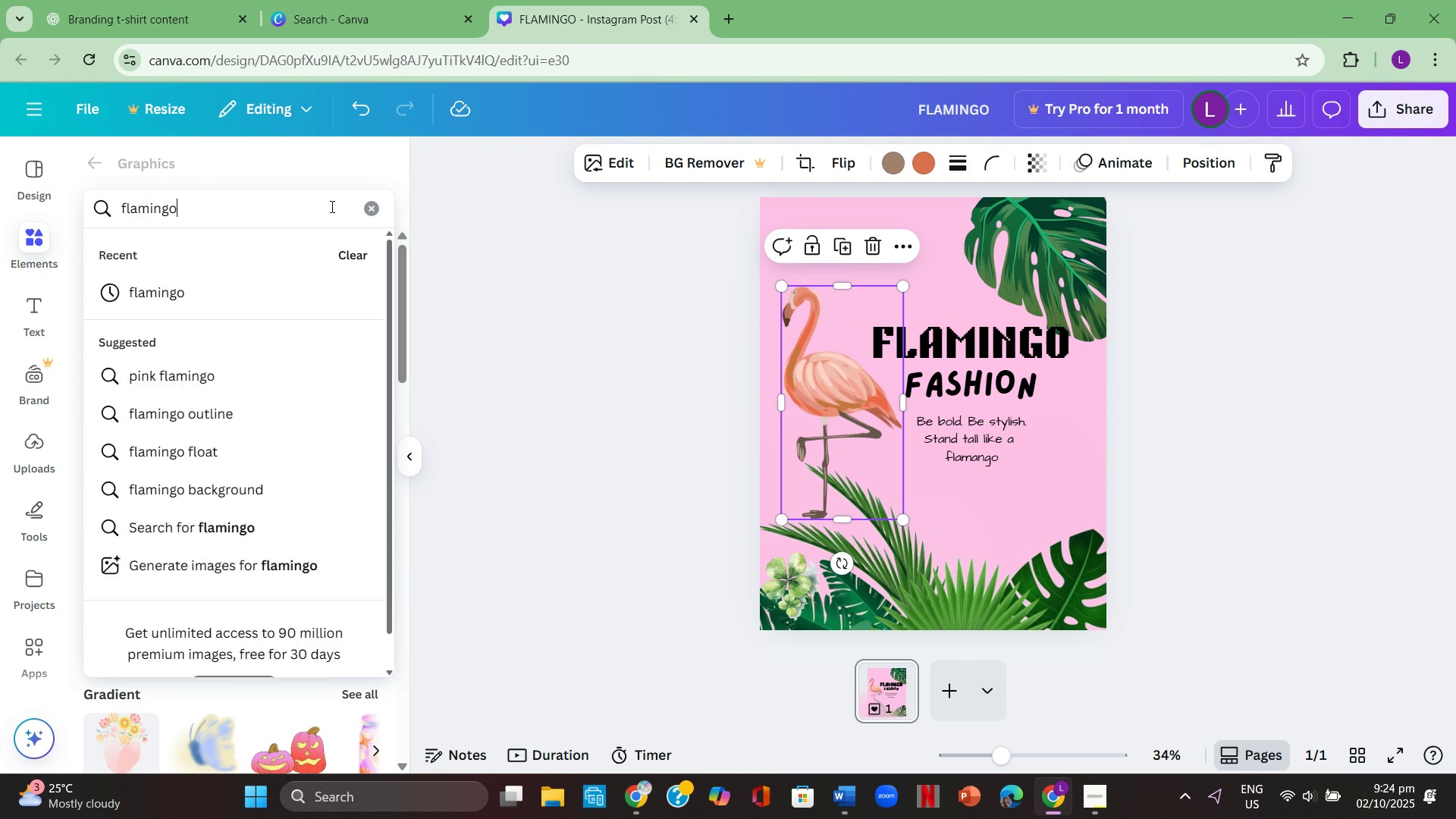 
key(Enter)
 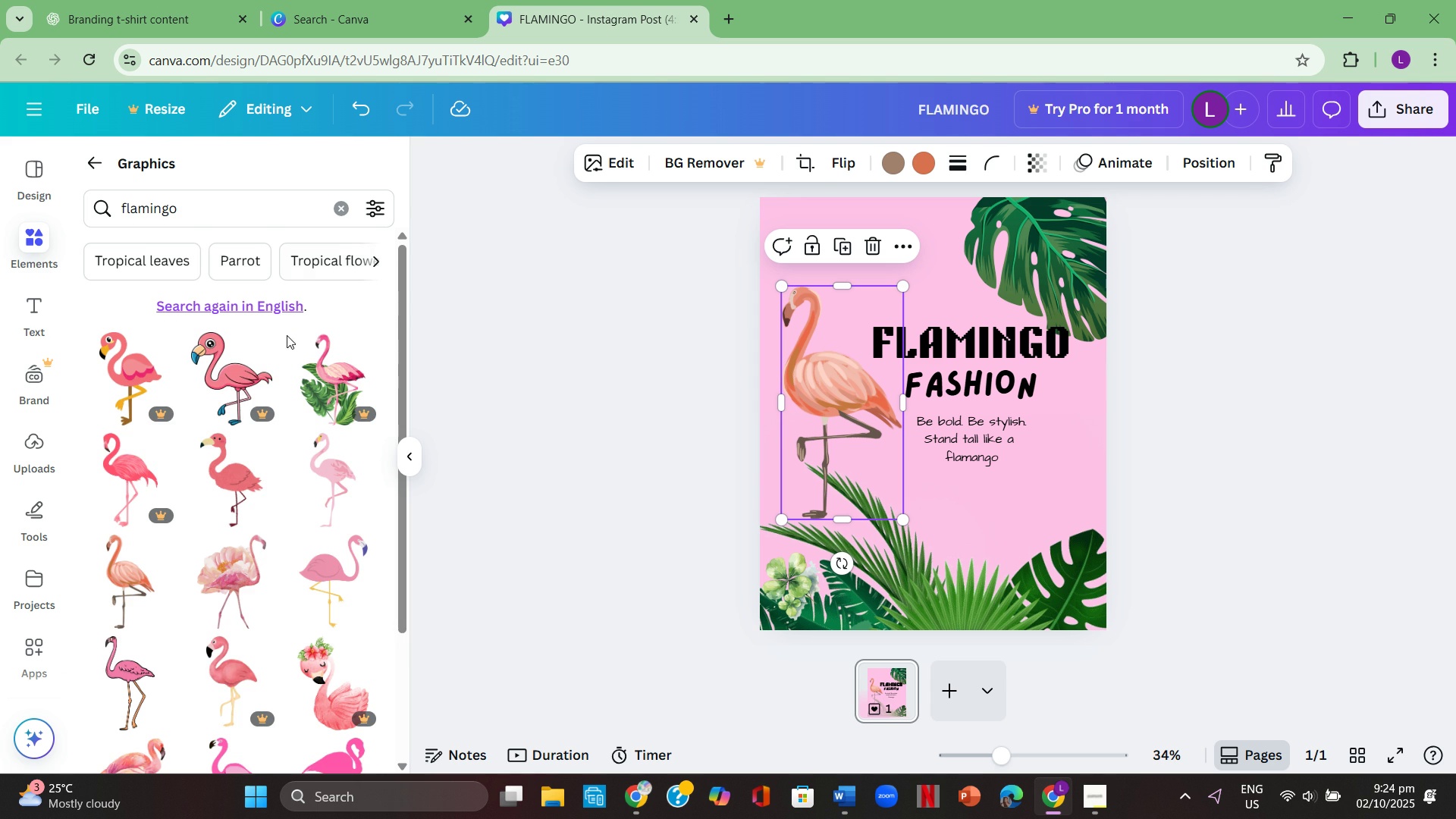 
scroll: coordinate [272, 494], scroll_direction: none, amount: 0.0
 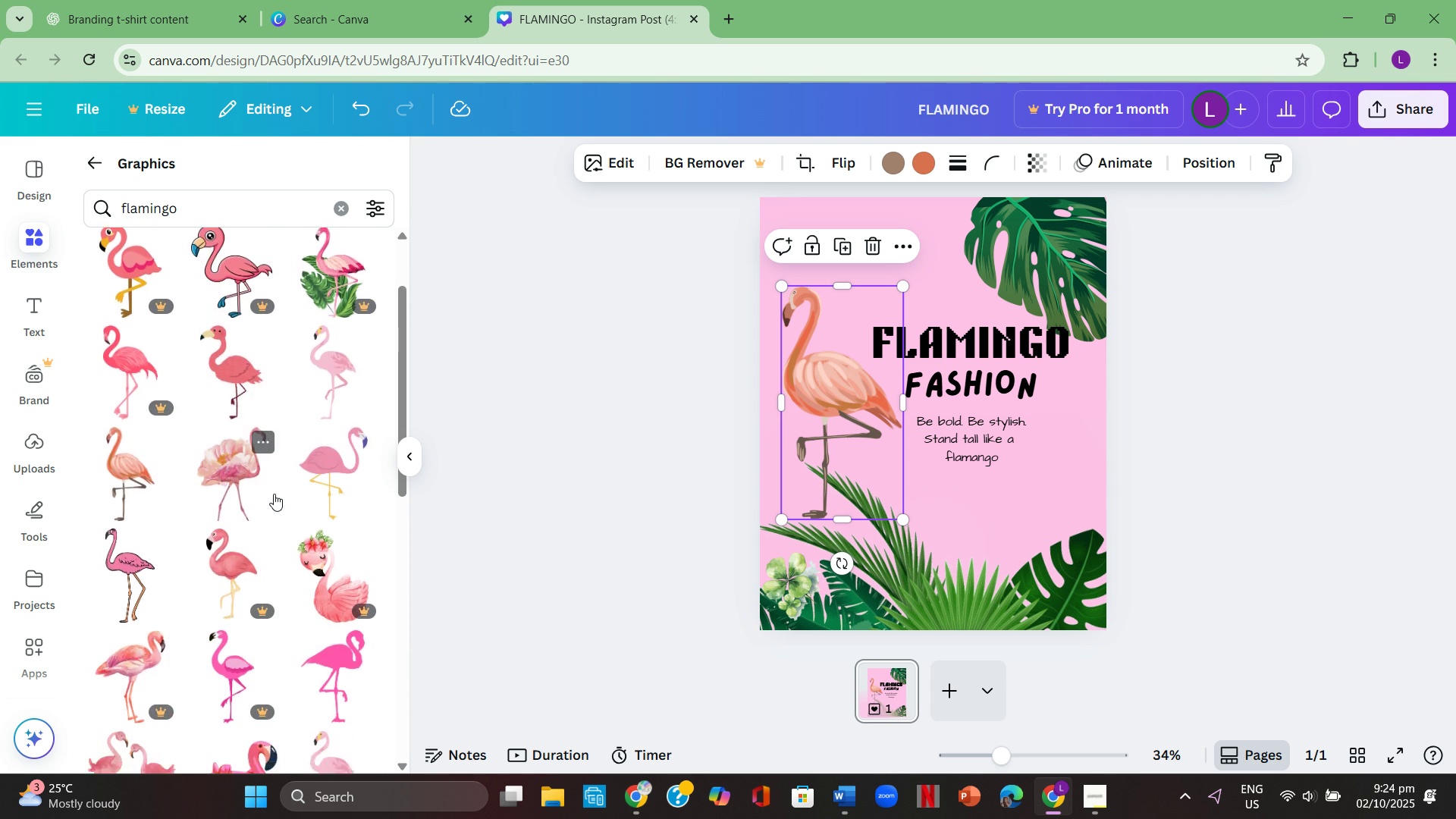 
scroll: coordinate [274, 494], scroll_direction: down, amount: 2.0
 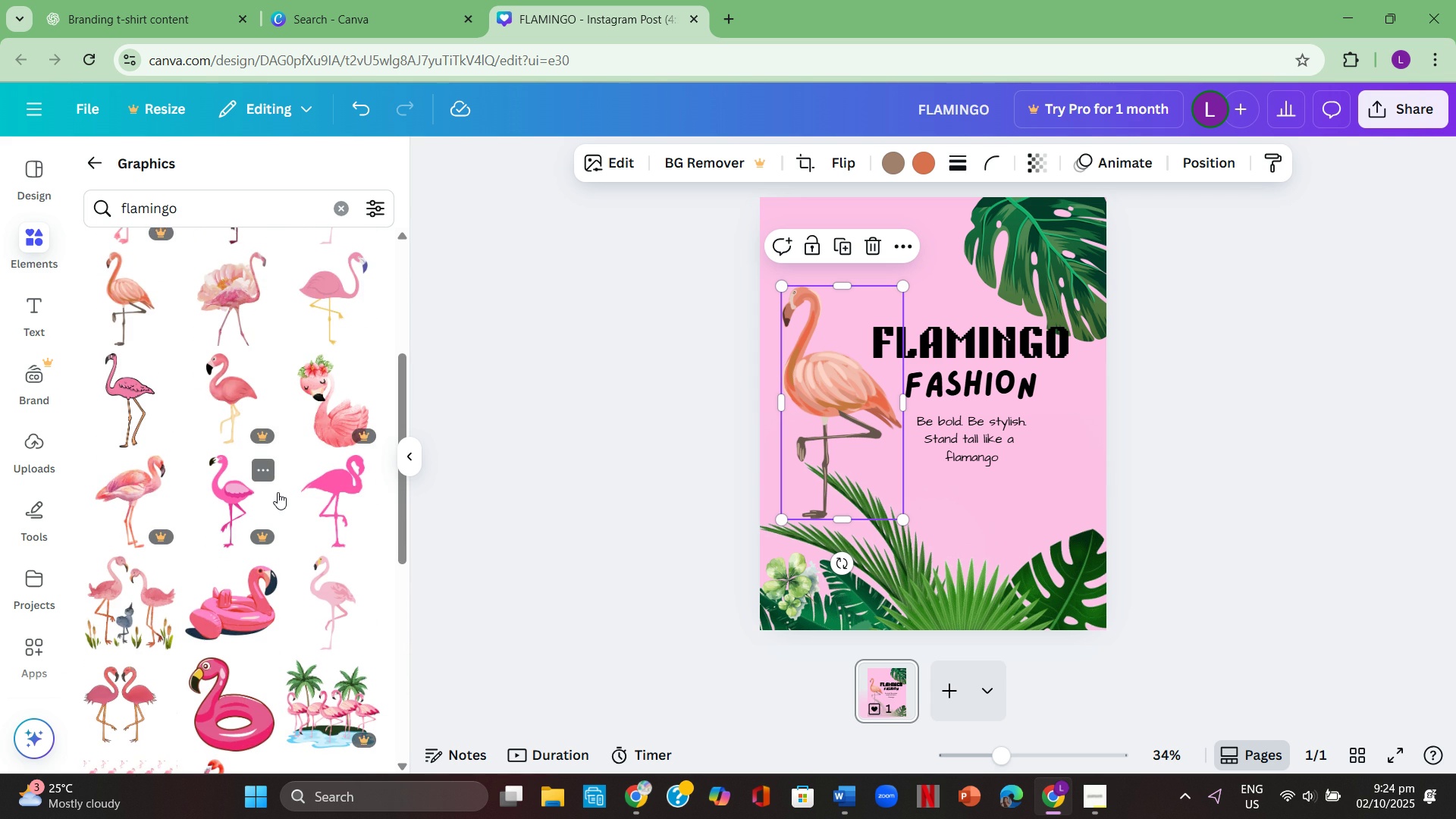 
scroll: coordinate [278, 492], scroll_direction: none, amount: 0.0
 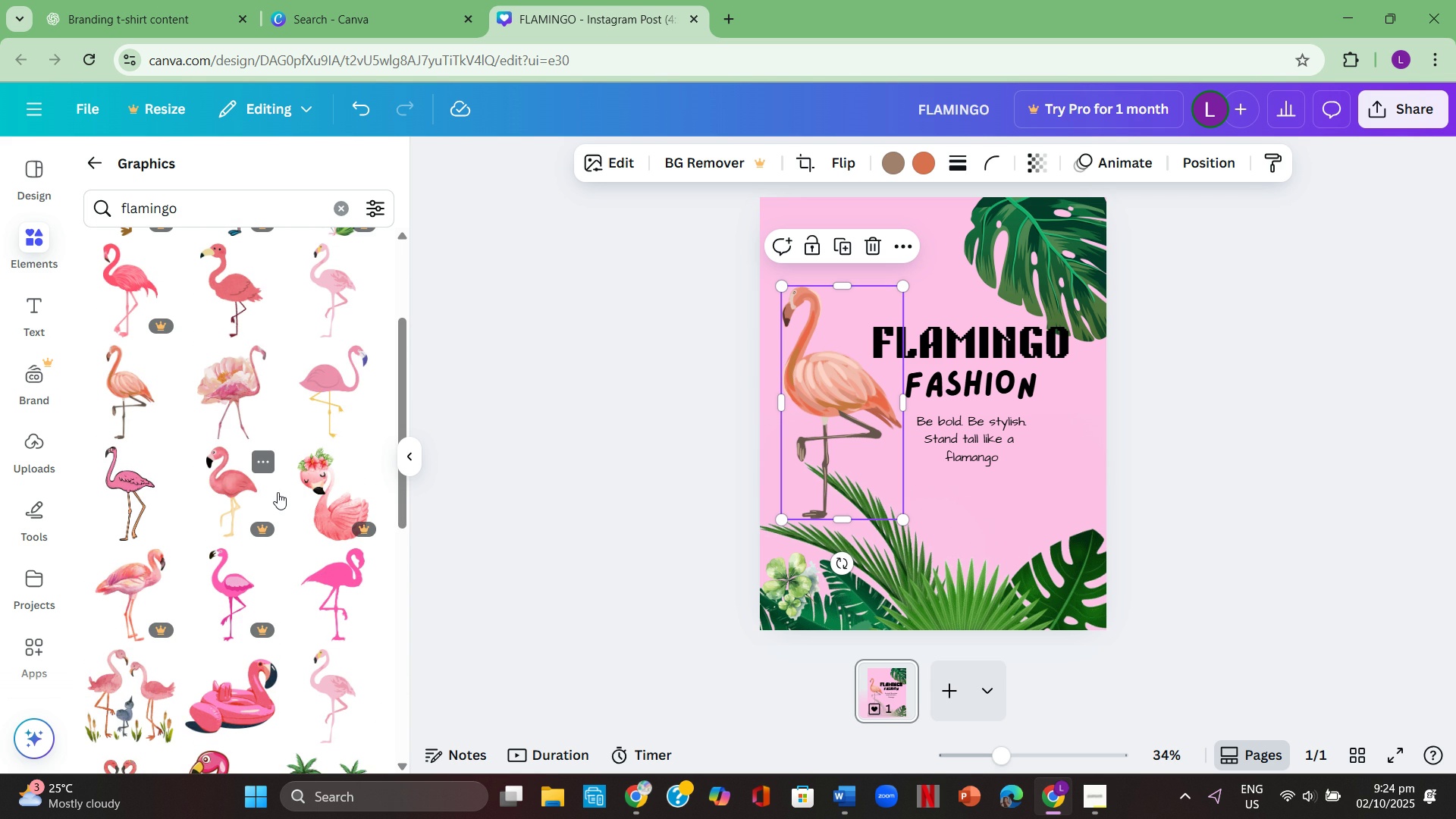 
scroll: coordinate [278, 492], scroll_direction: up, amount: 2.0
 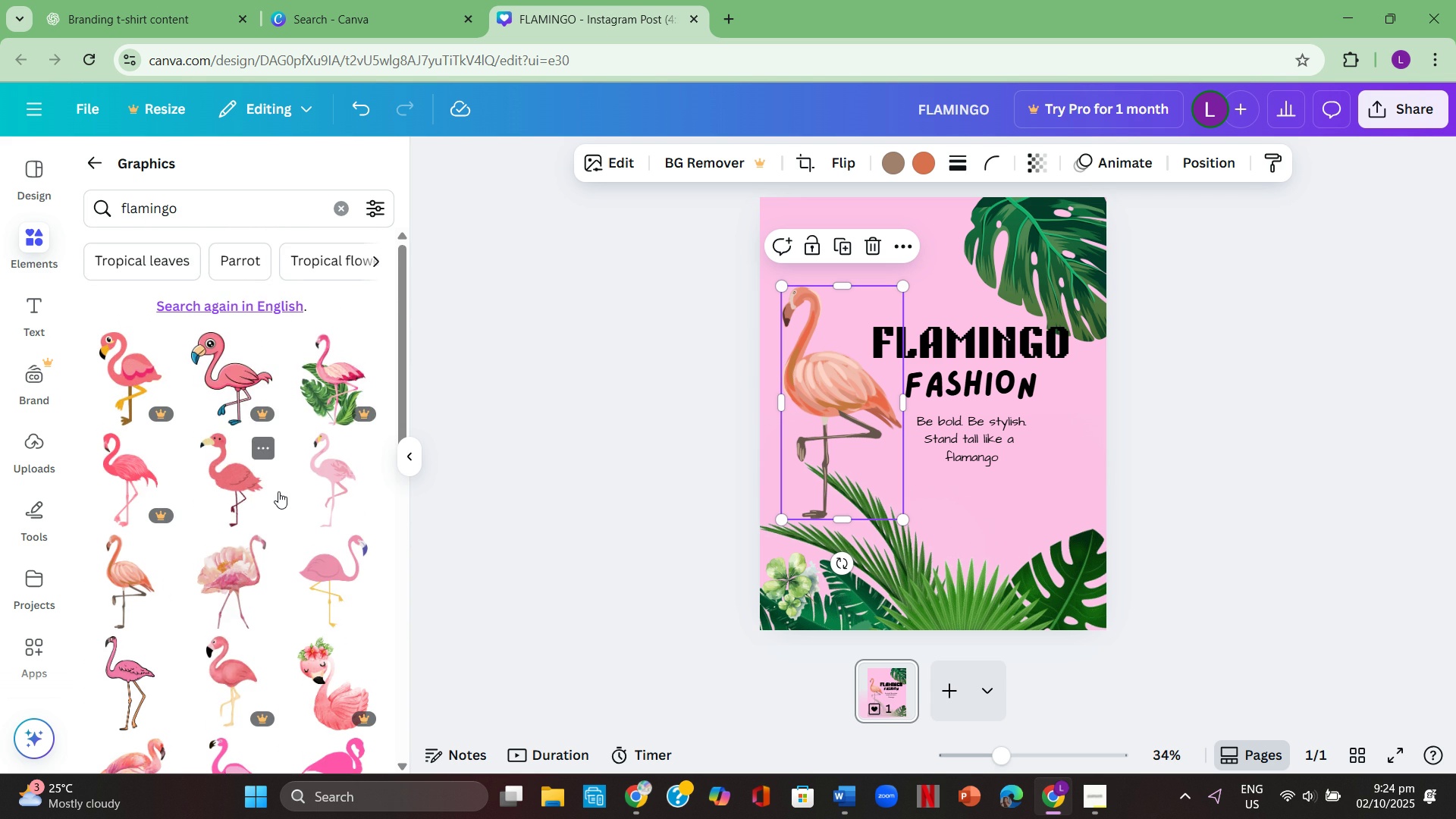 
scroll: coordinate [278, 491], scroll_direction: down, amount: 2.0
 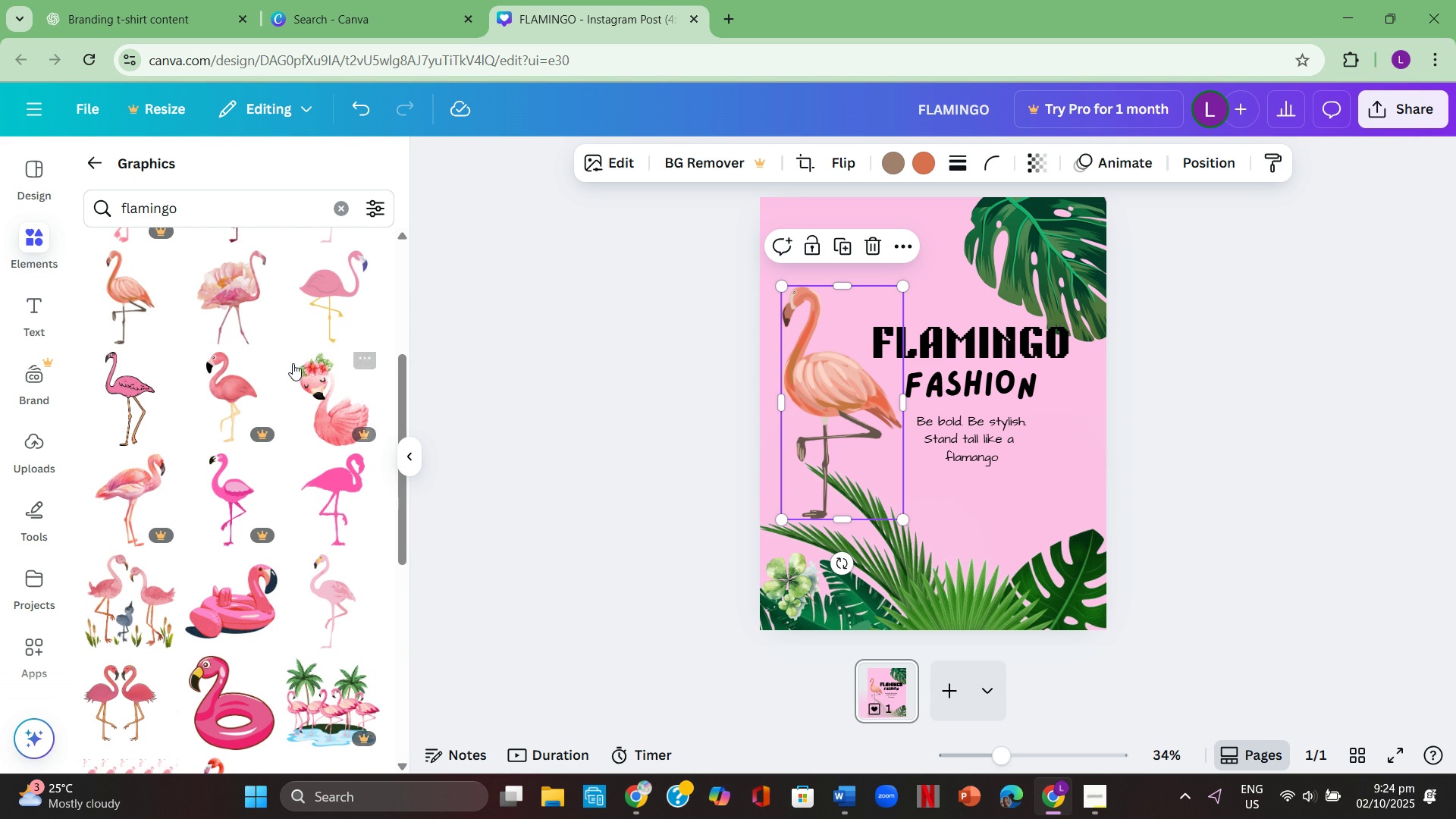 
left_click([316, 315])